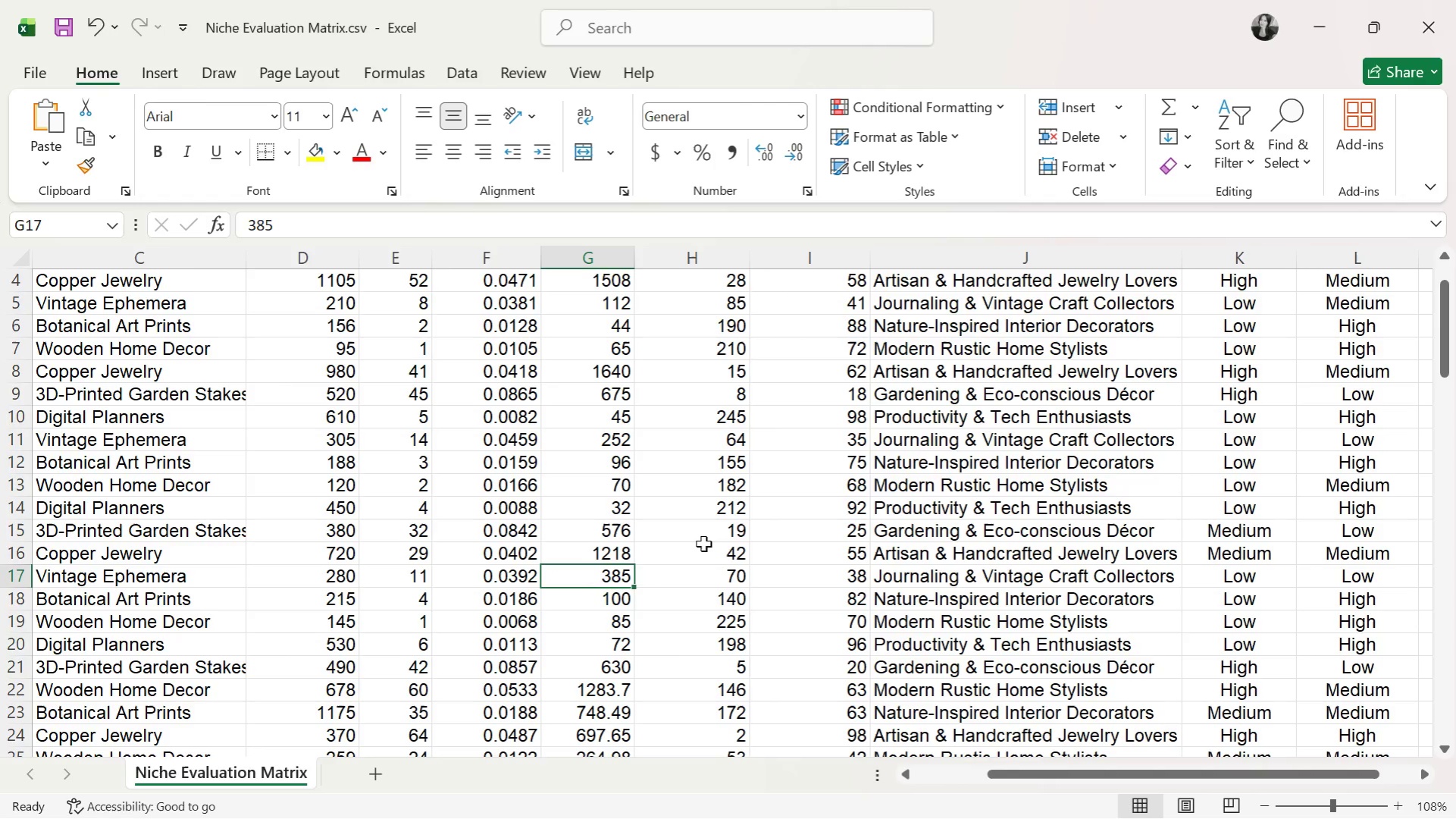 
wait(7.8)
 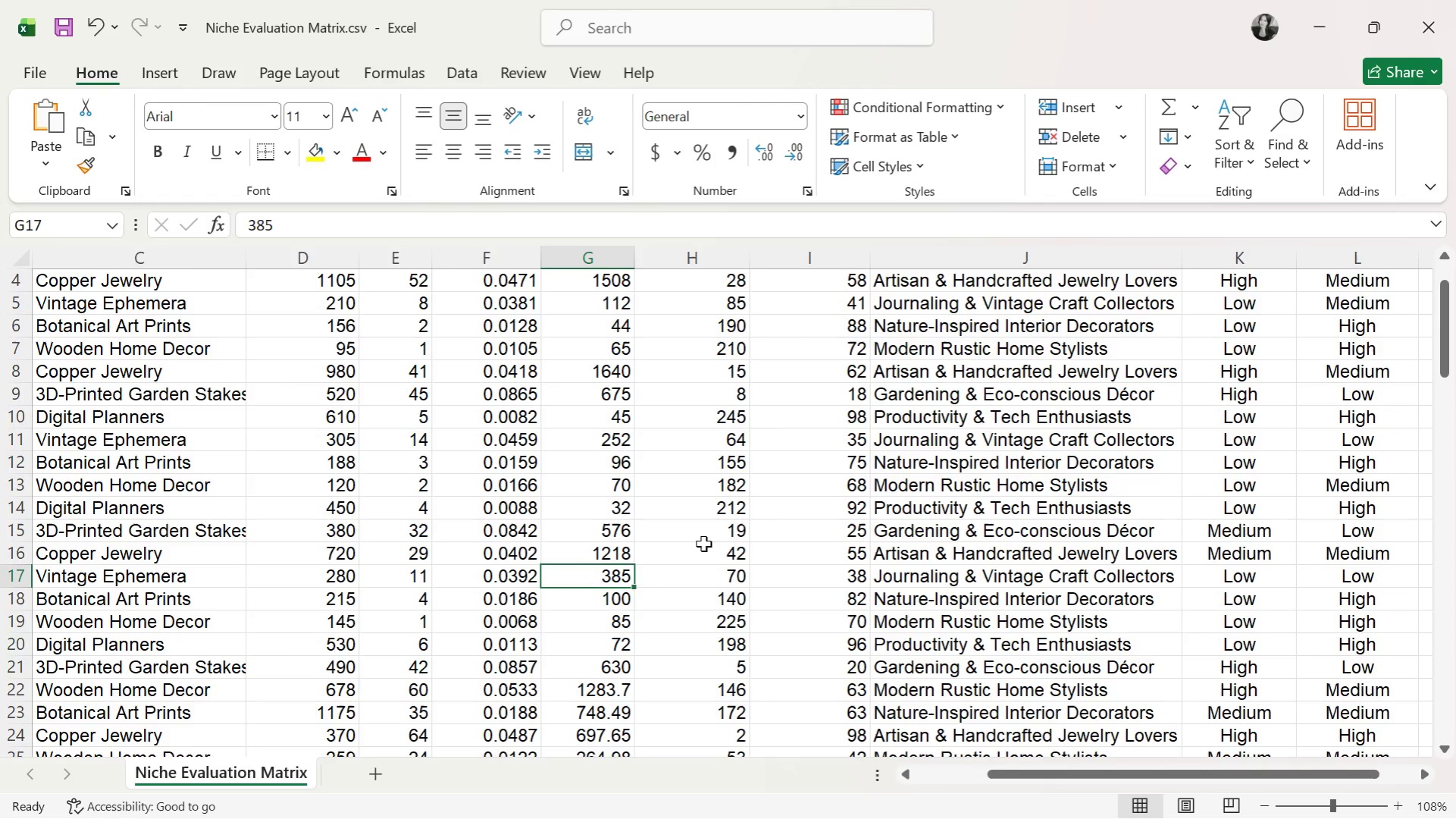 
key(ArrowRight)
 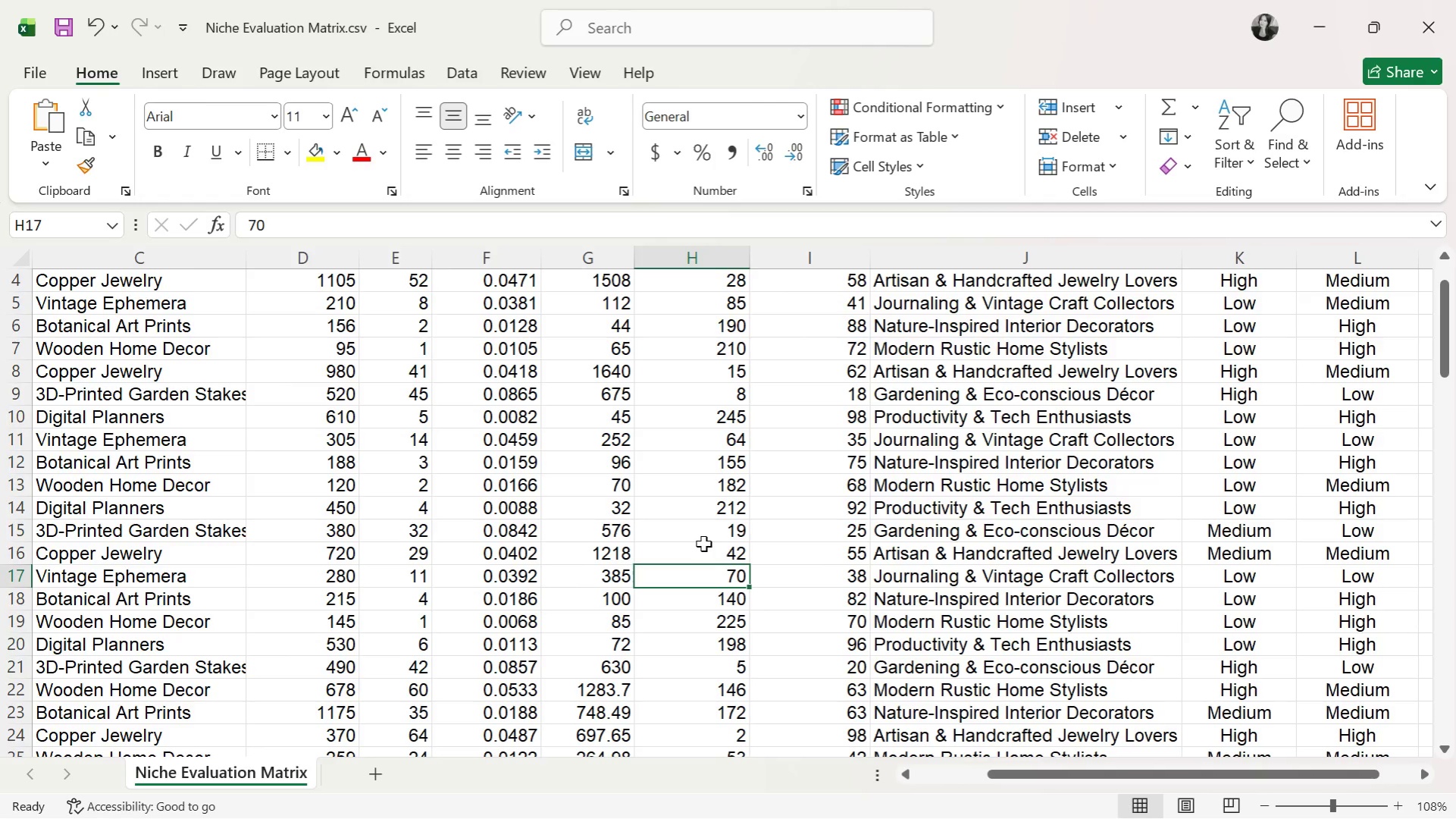 
key(ArrowRight)
 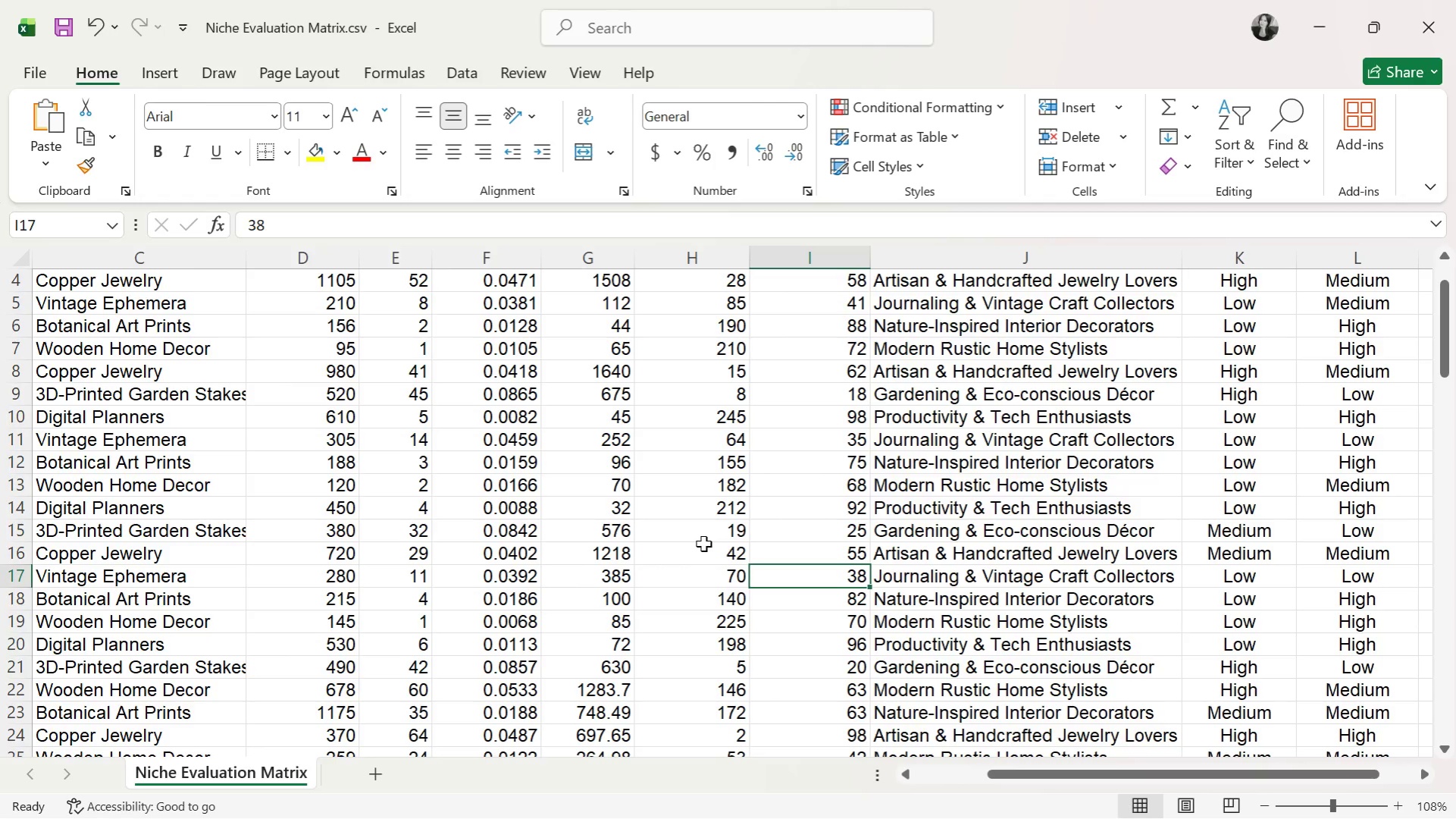 
key(ArrowDown)
 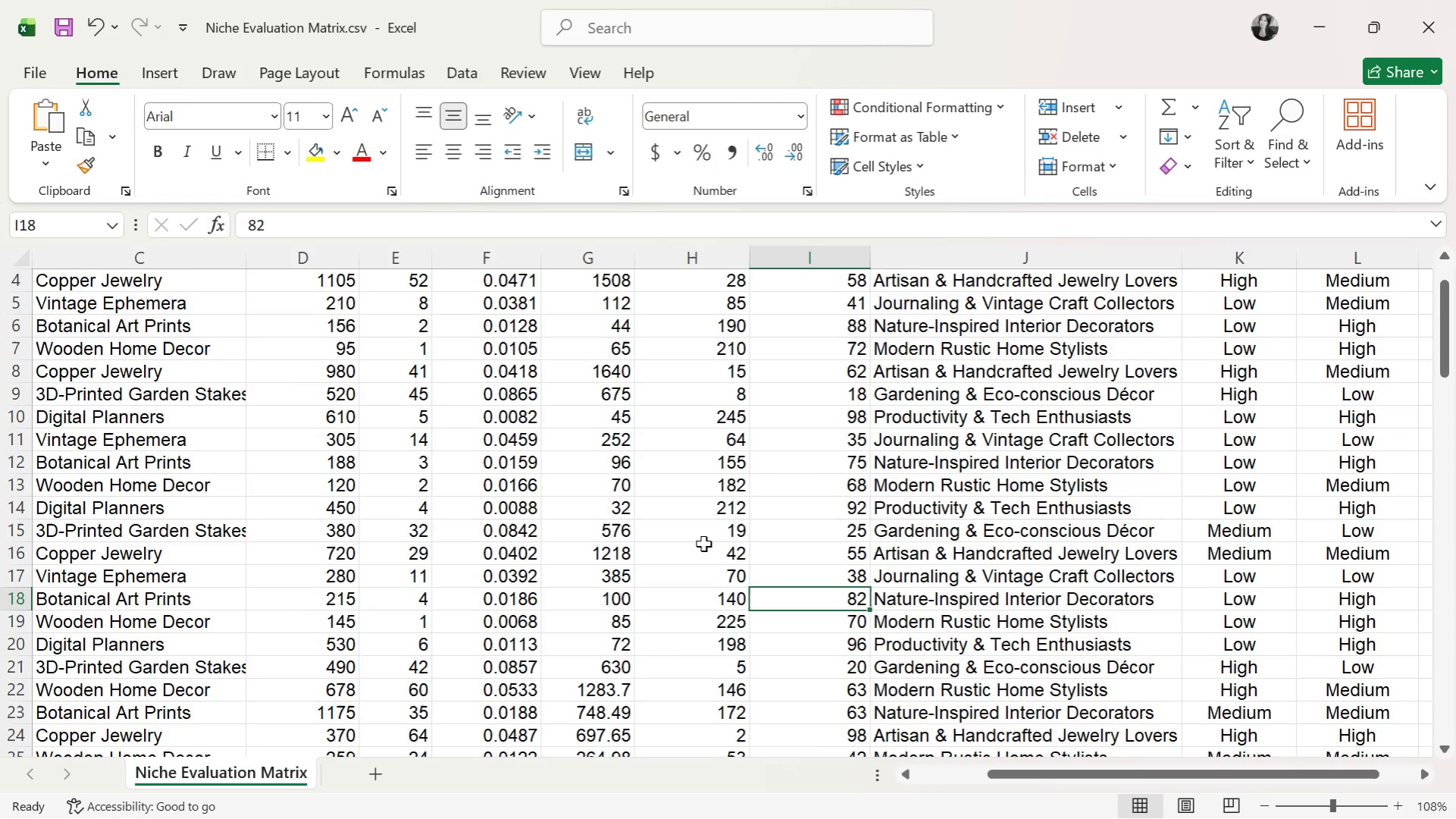 
key(ArrowDown)
 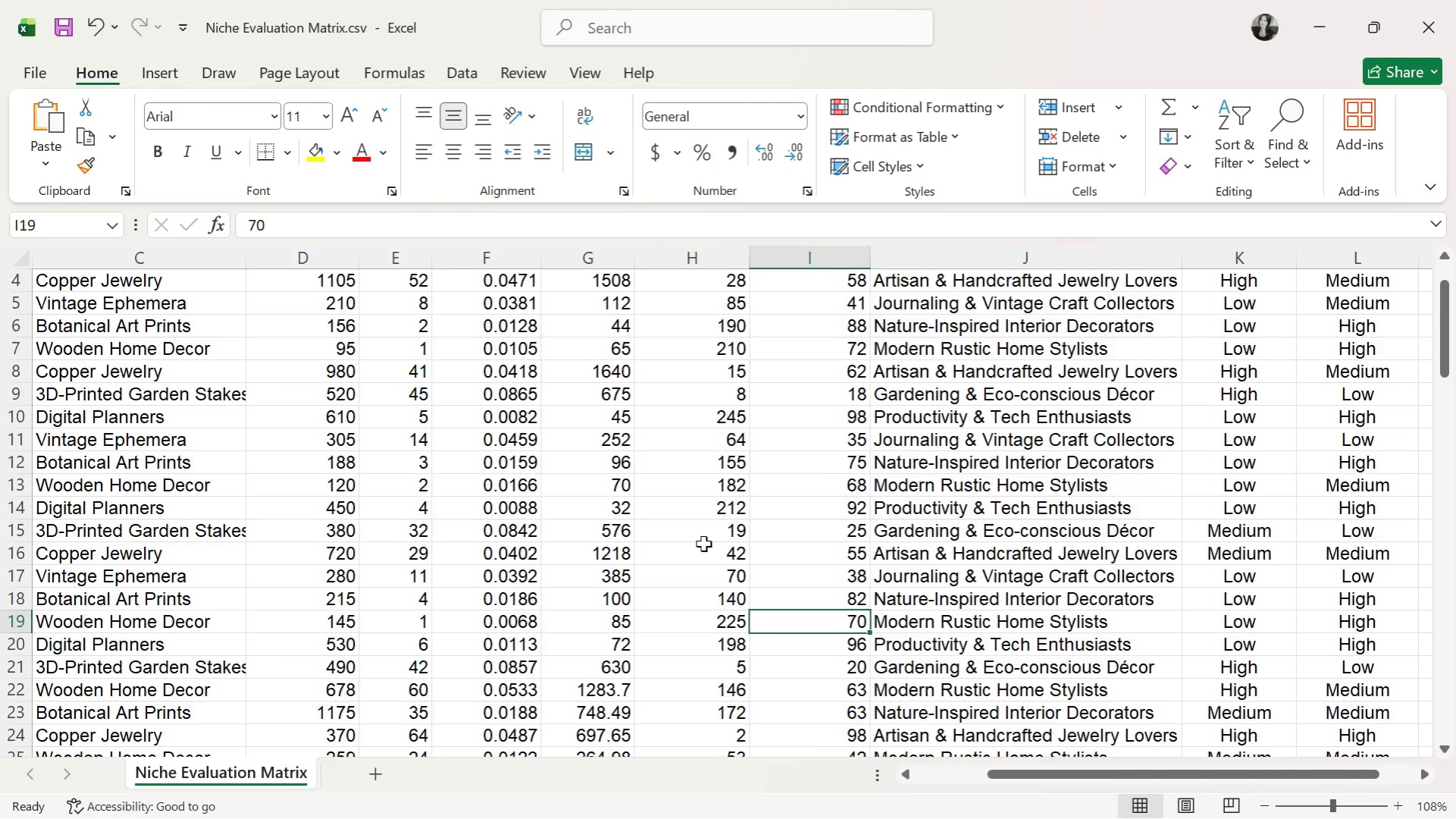 
wait(6.88)
 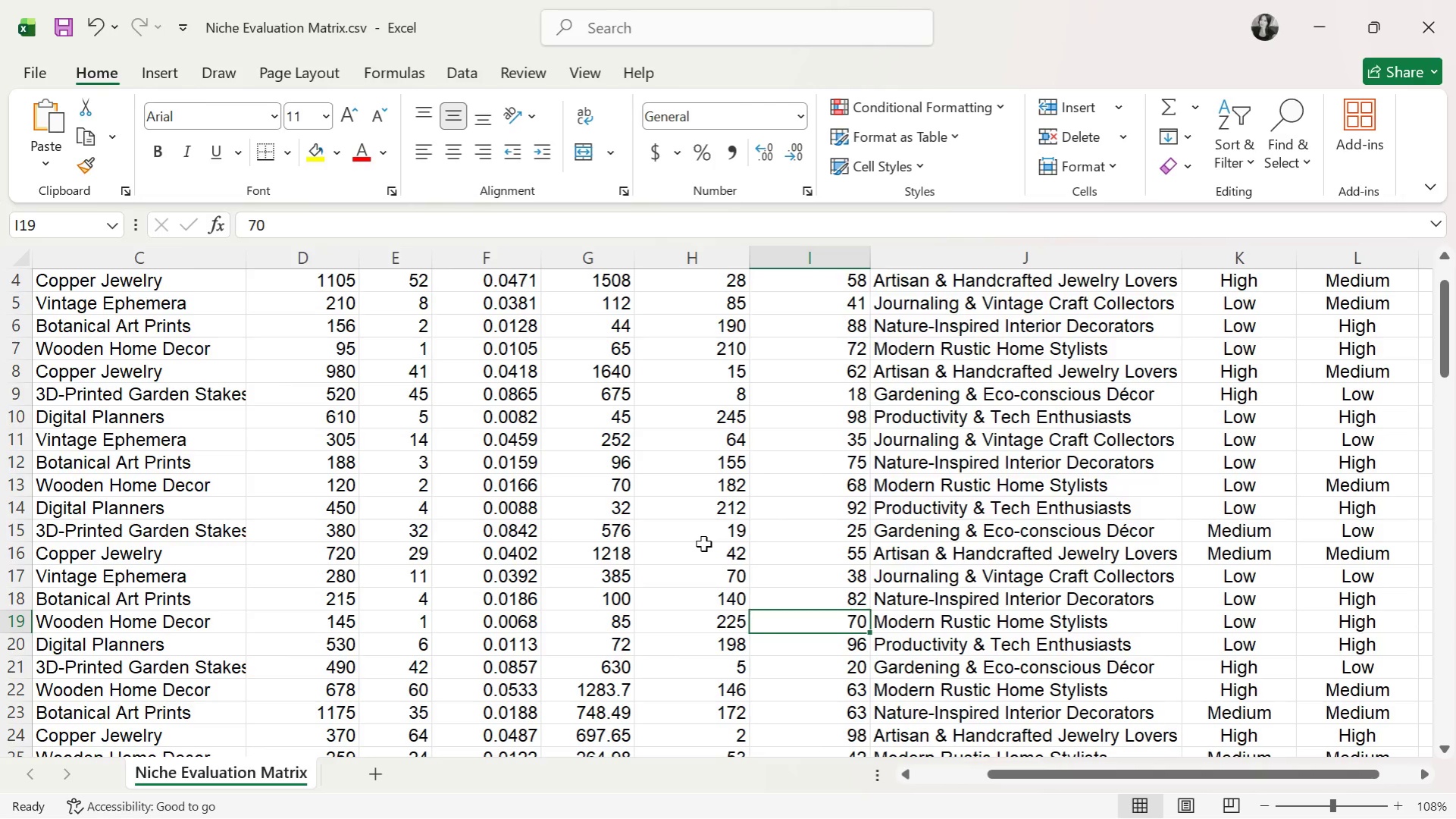 
key(ArrowDown)
 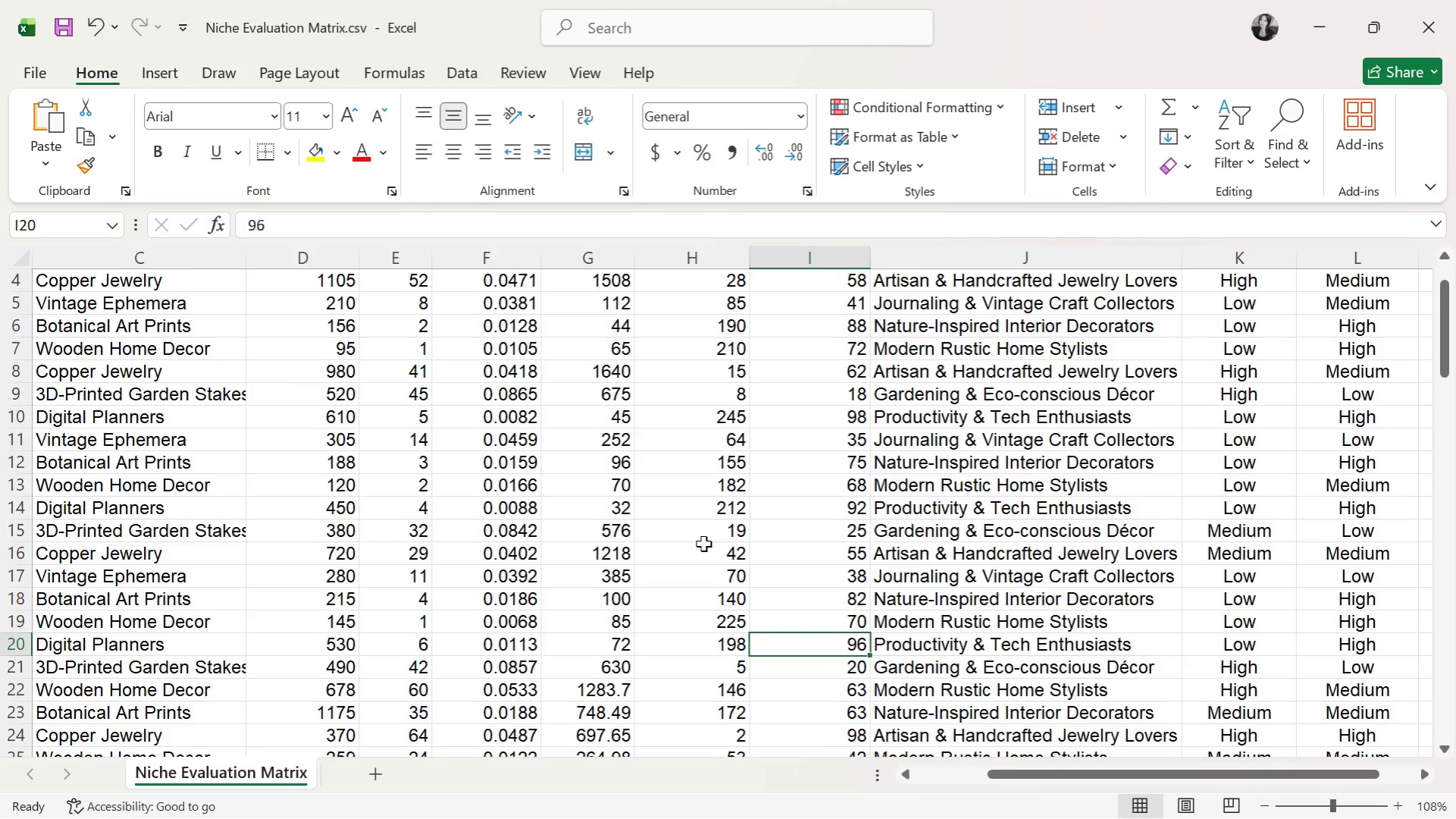 
key(Alt+Tab)
 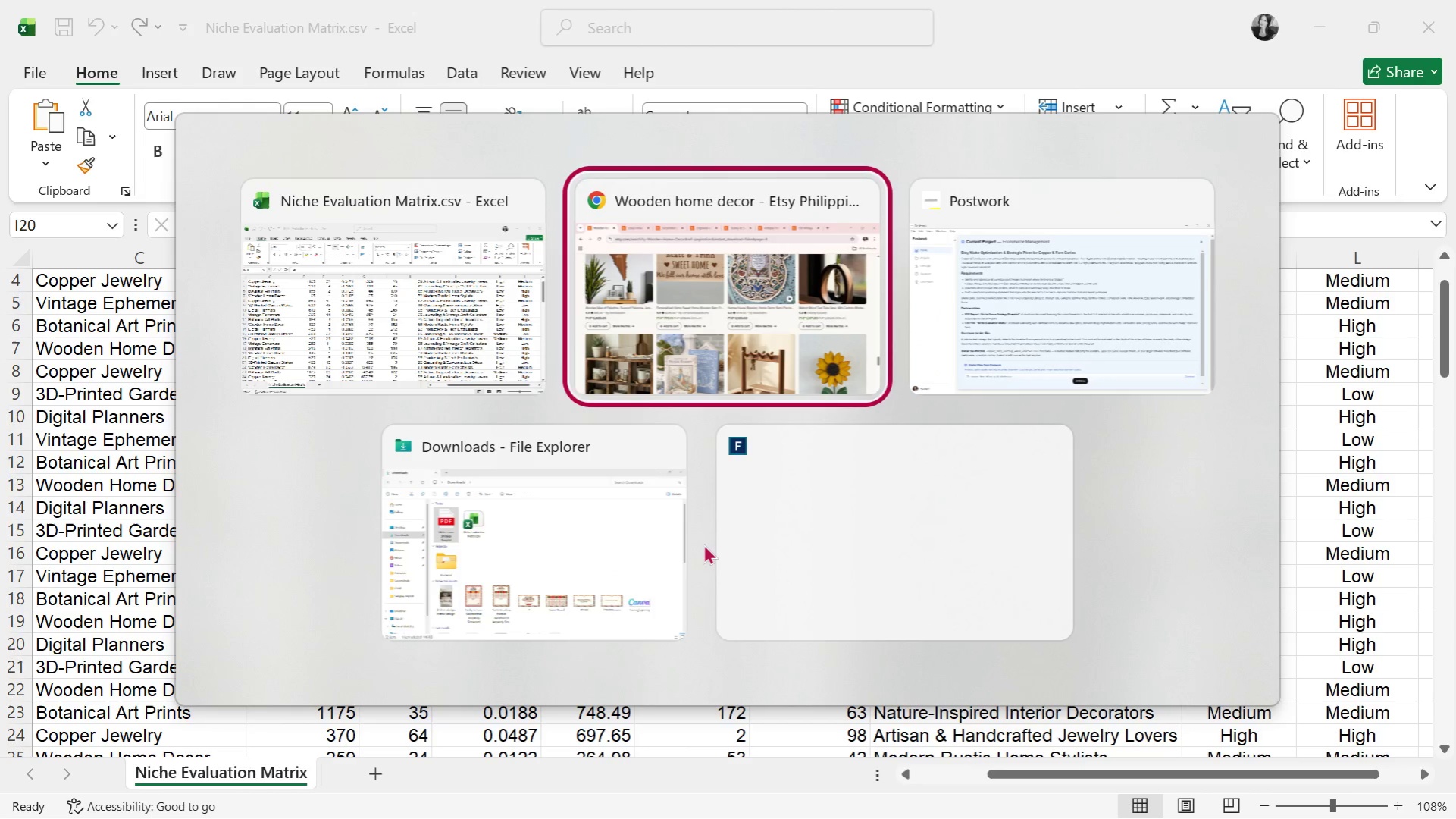 
key(Alt+Tab)